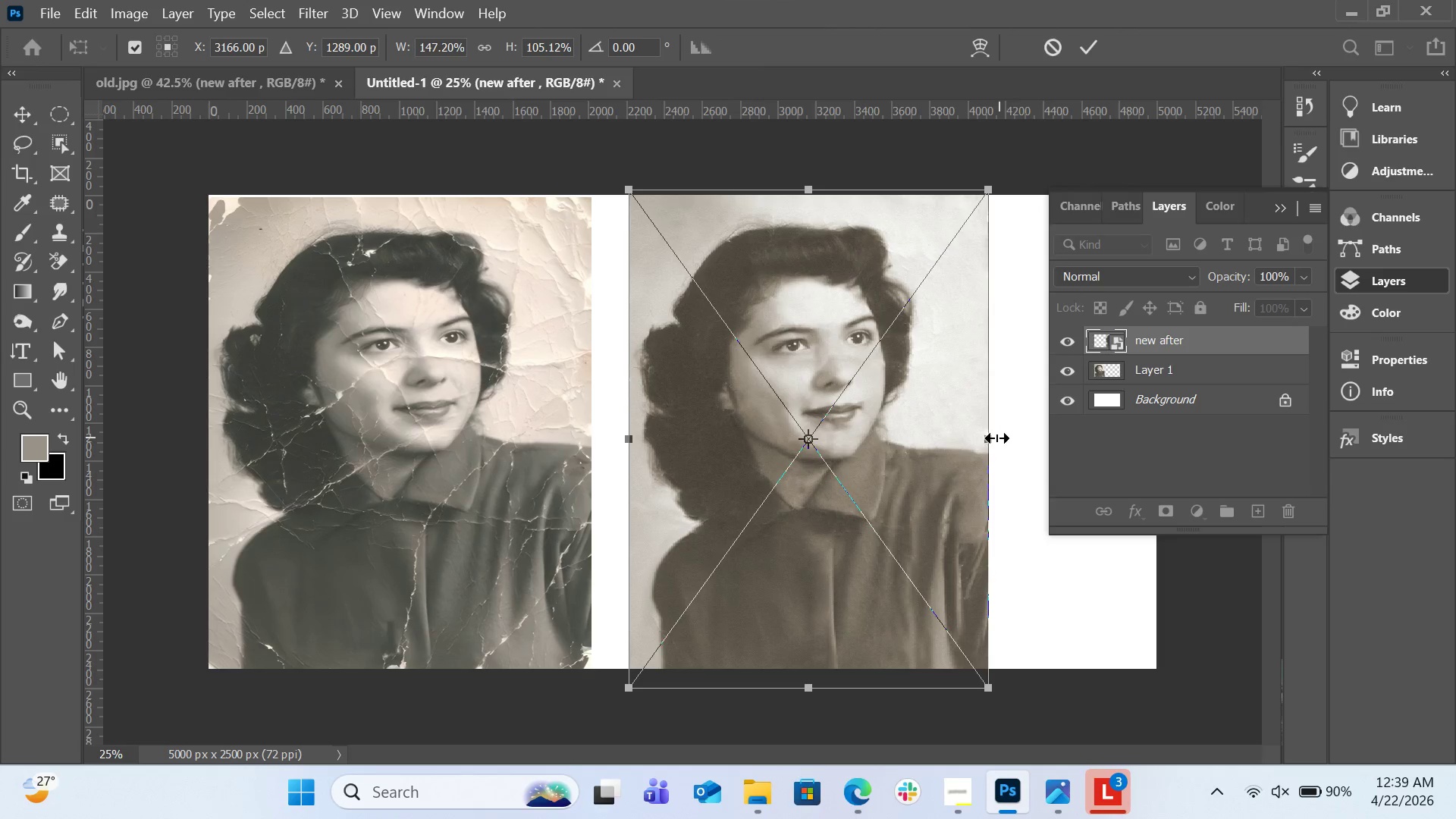 
left_click_drag(start_coordinate=[992, 438], to_coordinate=[1012, 448])
 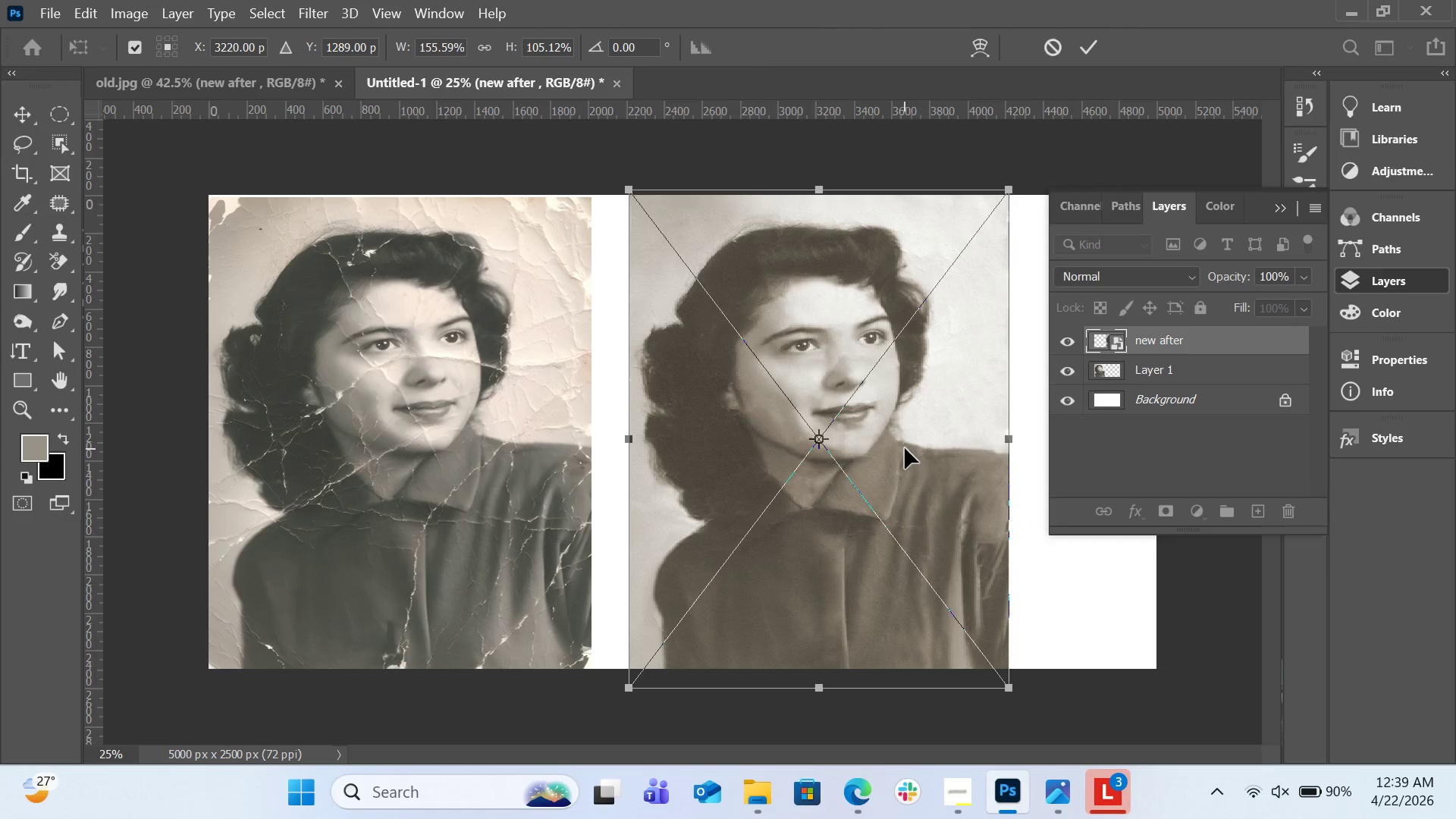 
left_click_drag(start_coordinate=[905, 448], to_coordinate=[1006, 453])
 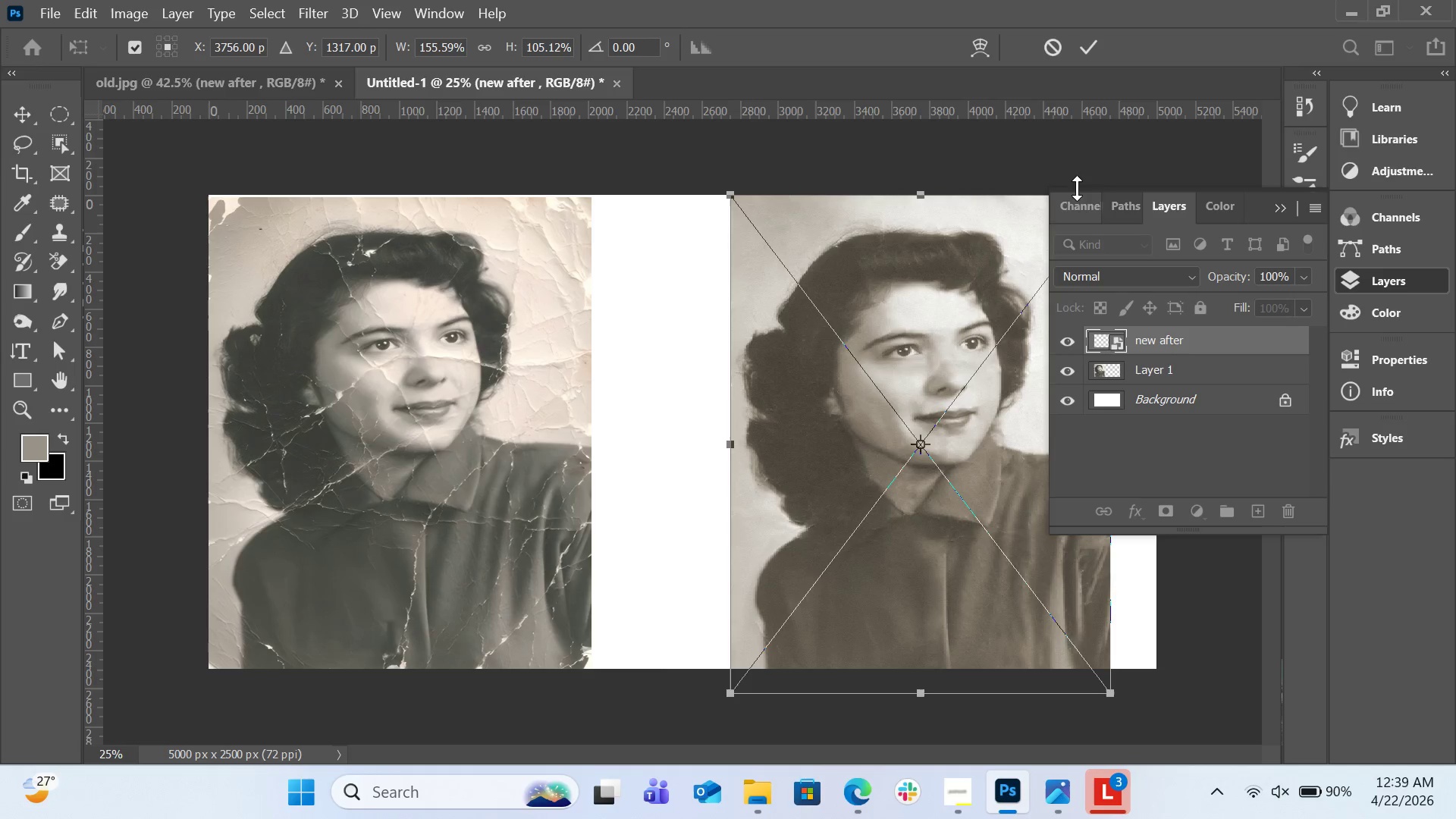 
left_click([1086, 48])
 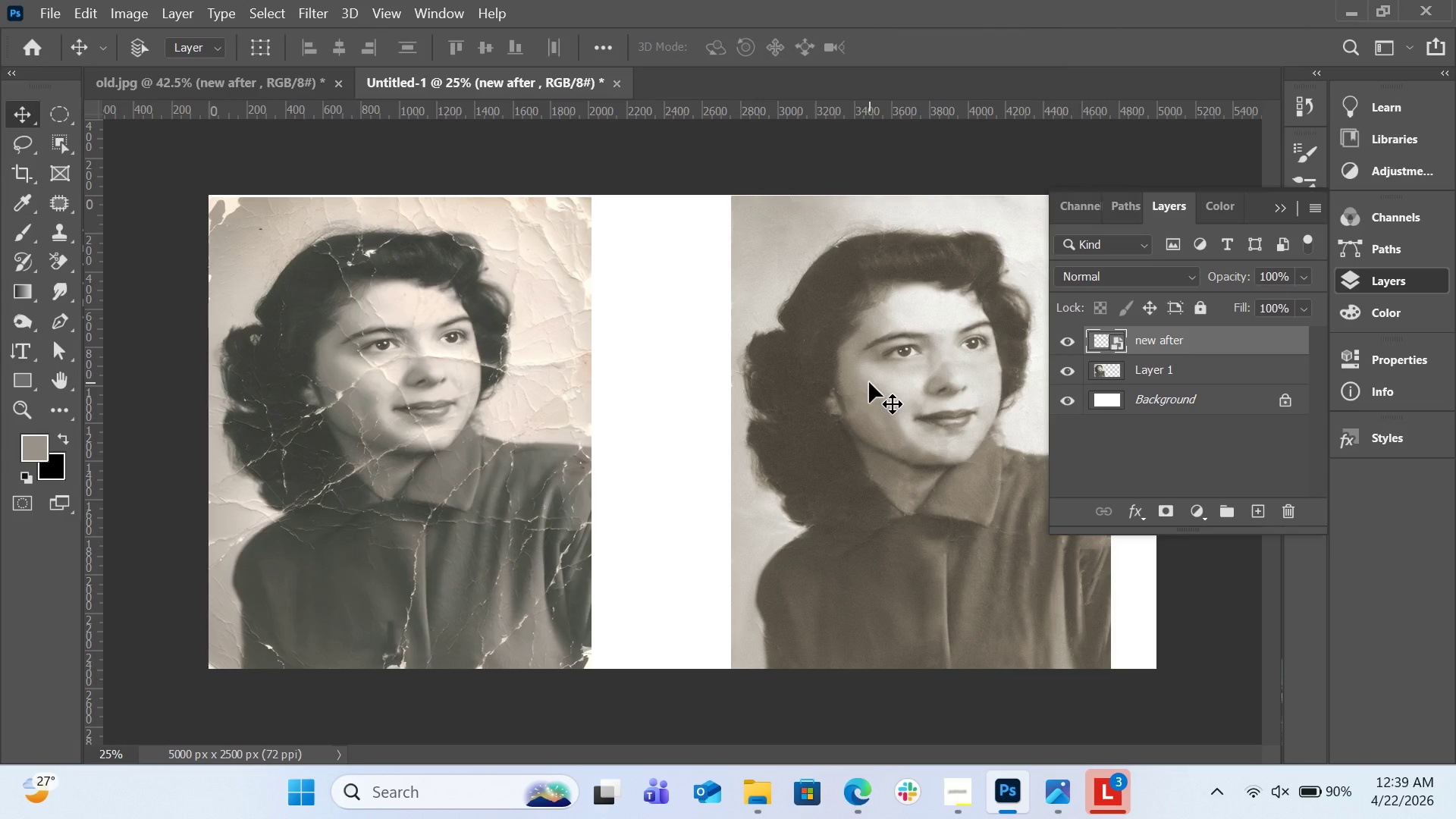 
left_click_drag(start_coordinate=[875, 381], to_coordinate=[836, 381])
 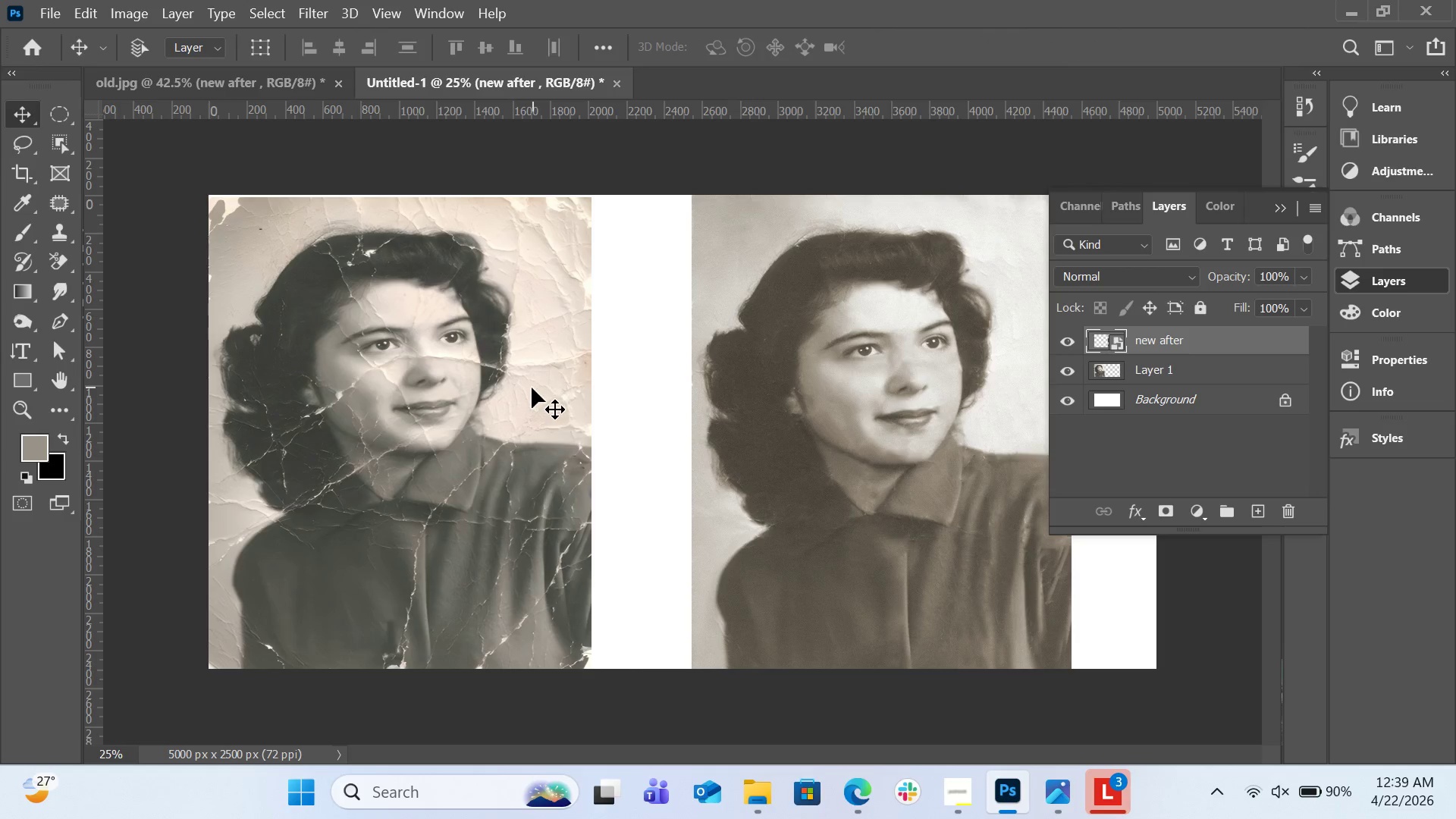 
left_click_drag(start_coordinate=[532, 388], to_coordinate=[553, 389])
 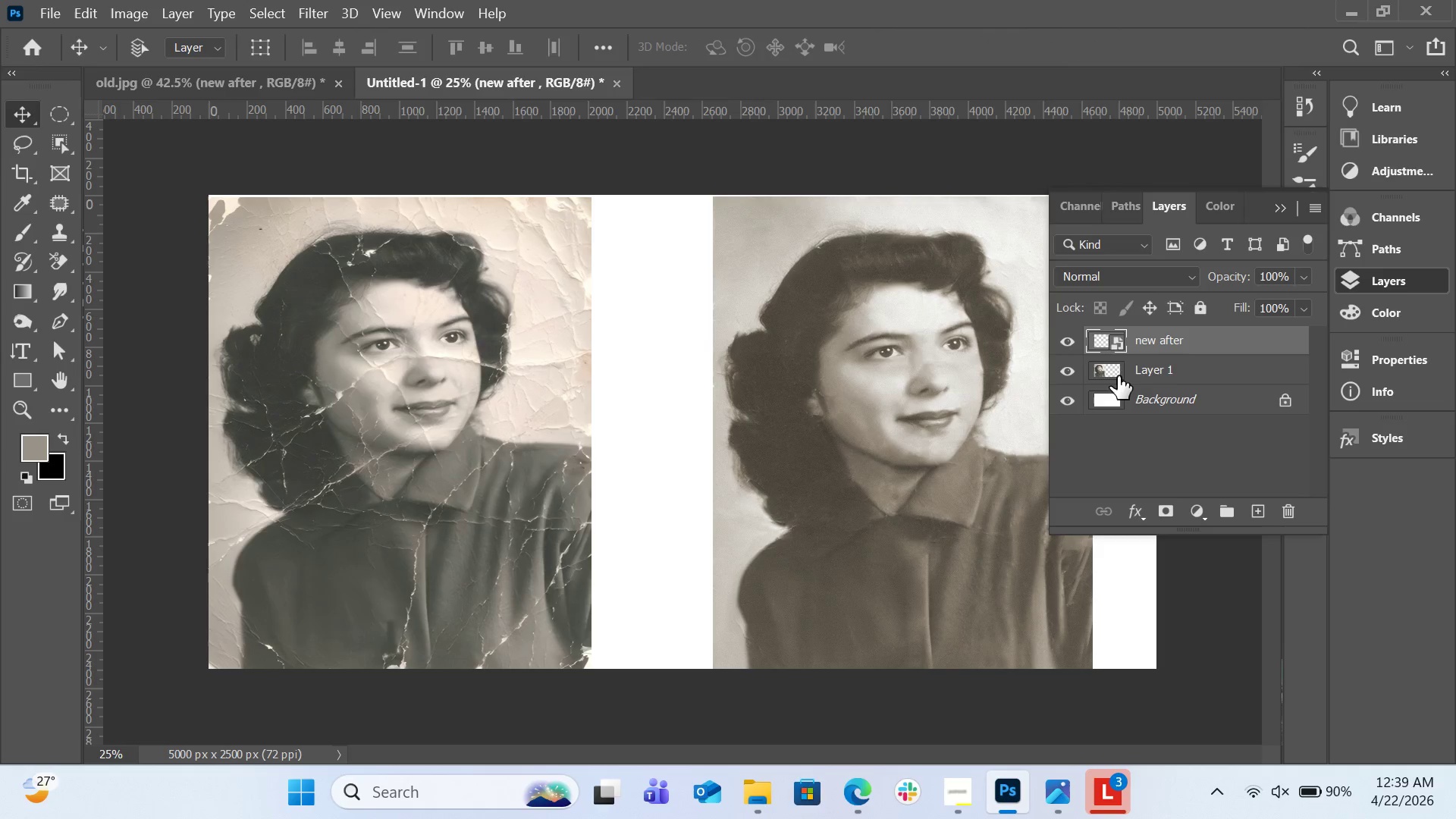 
left_click([1163, 374])
 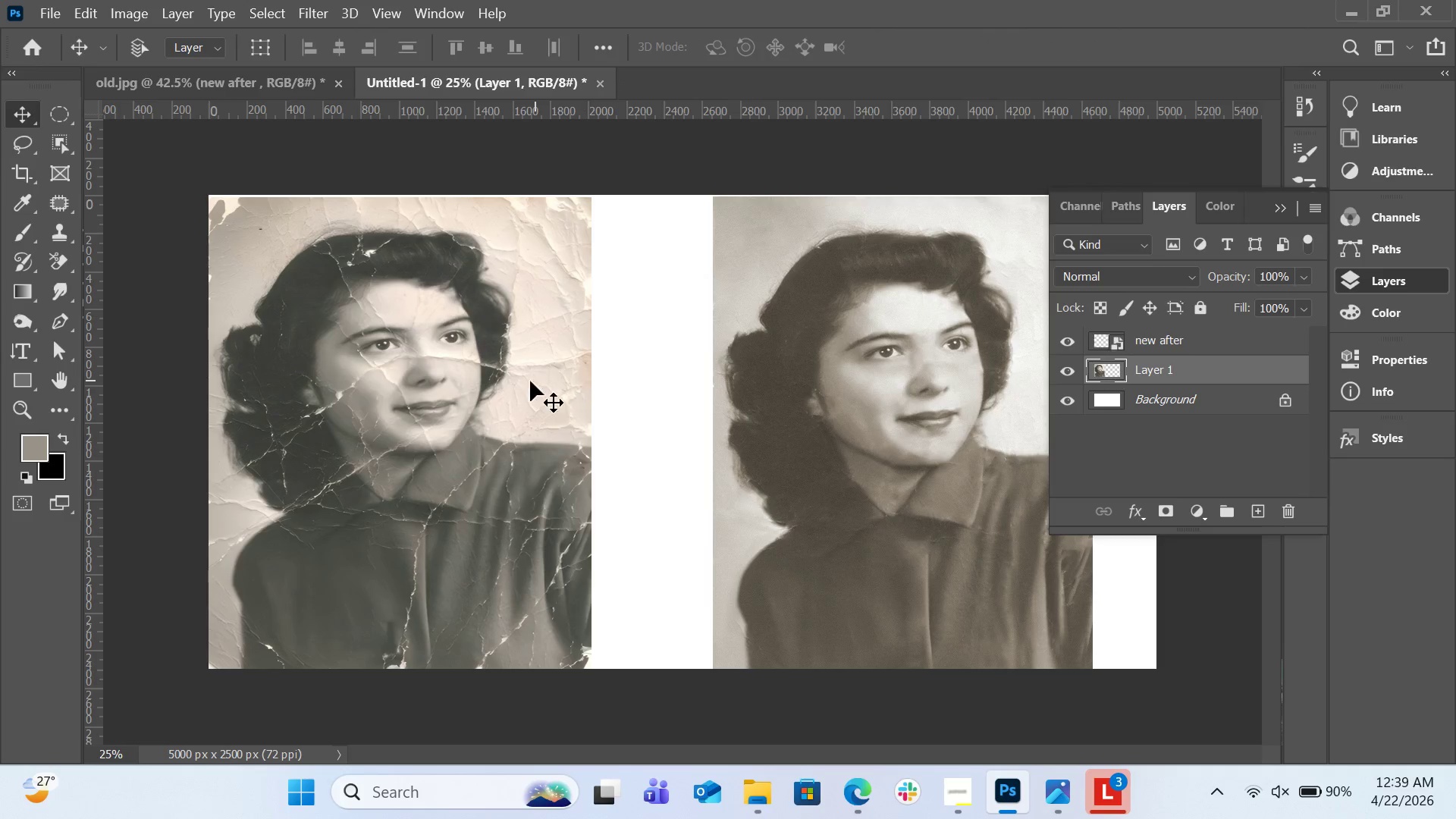 
left_click_drag(start_coordinate=[505, 381], to_coordinate=[576, 379])
 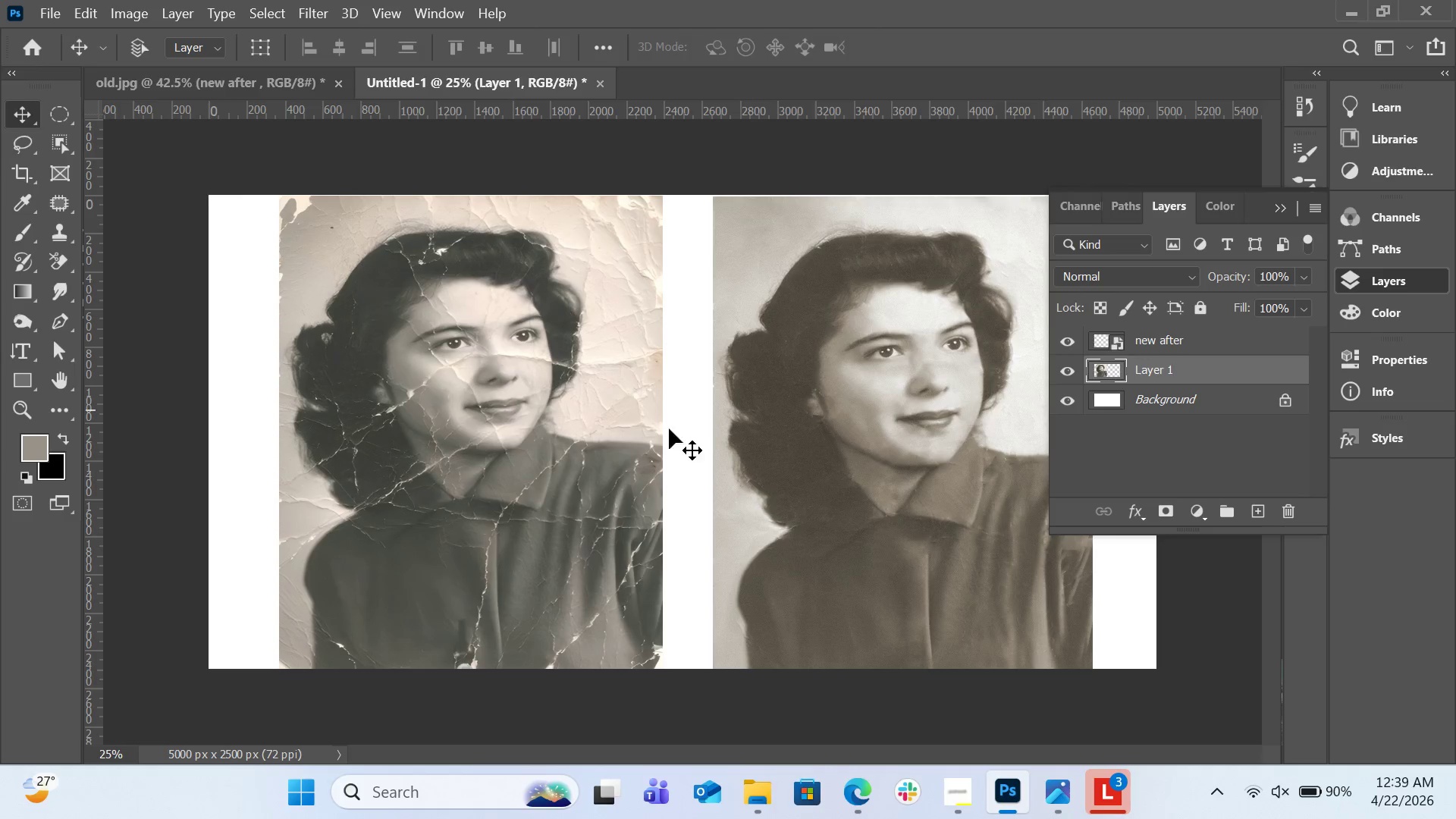 
left_click([969, 777])